 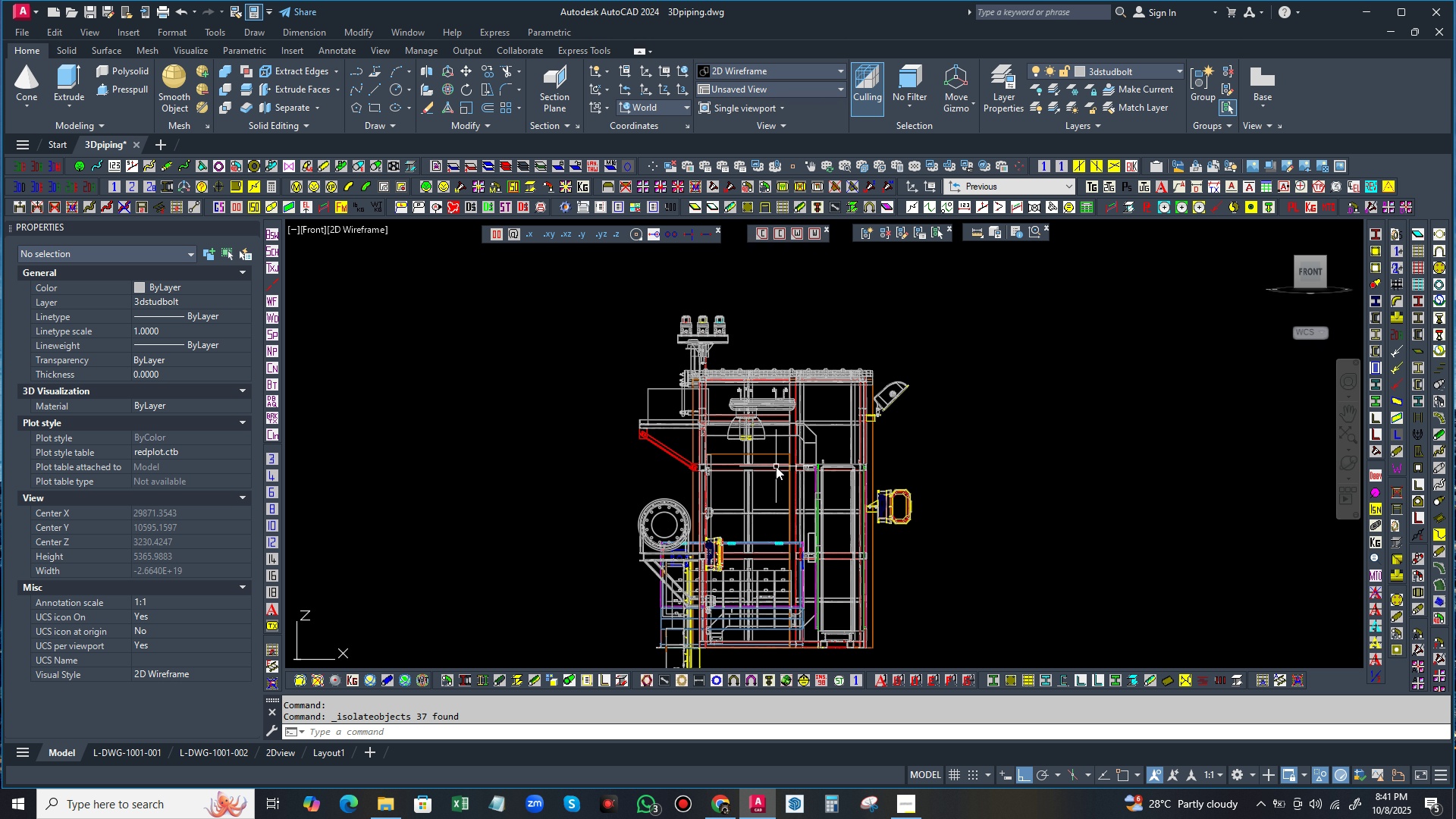 
left_click([373, 230])
 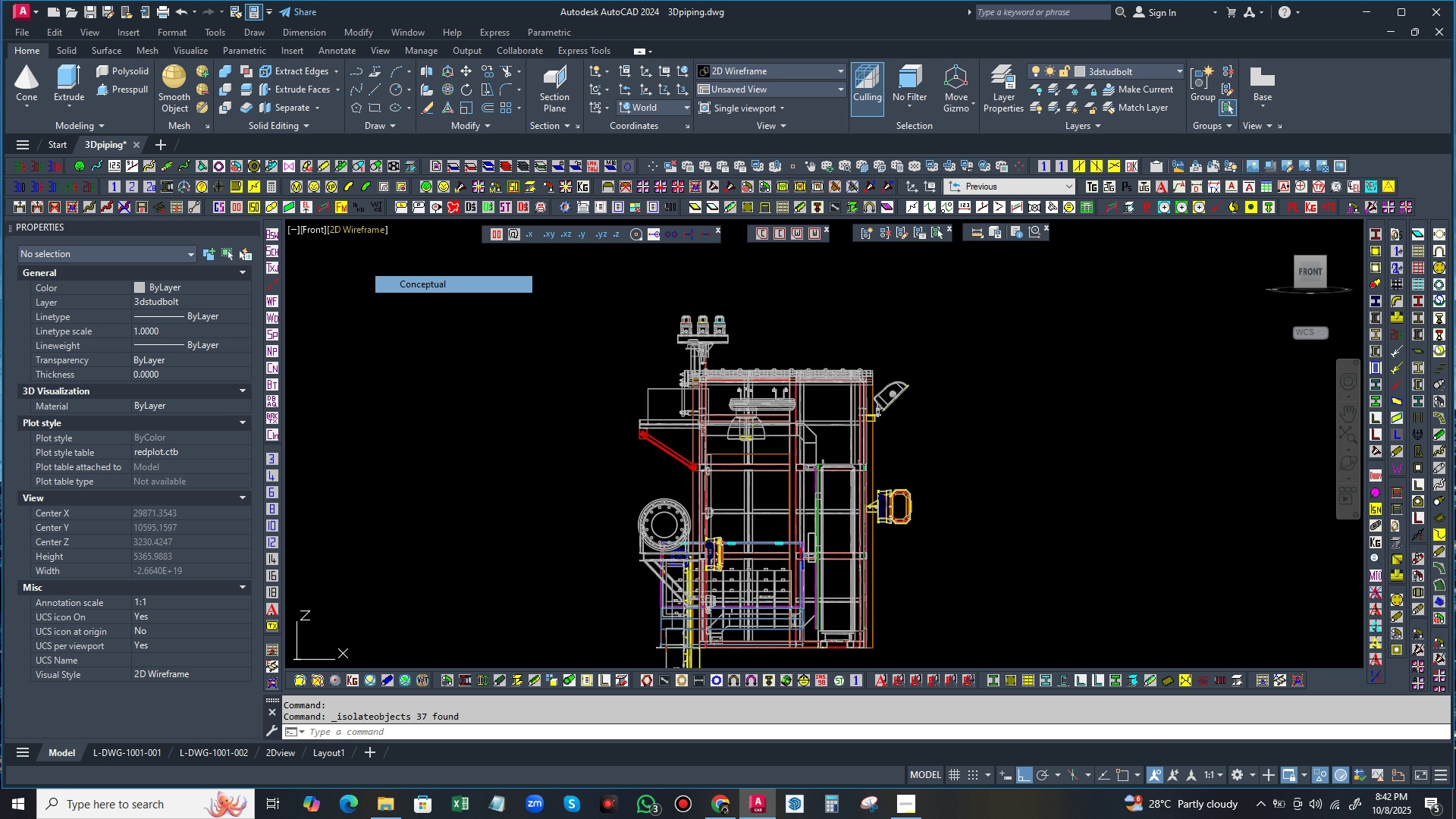 
left_click([407, 285])
 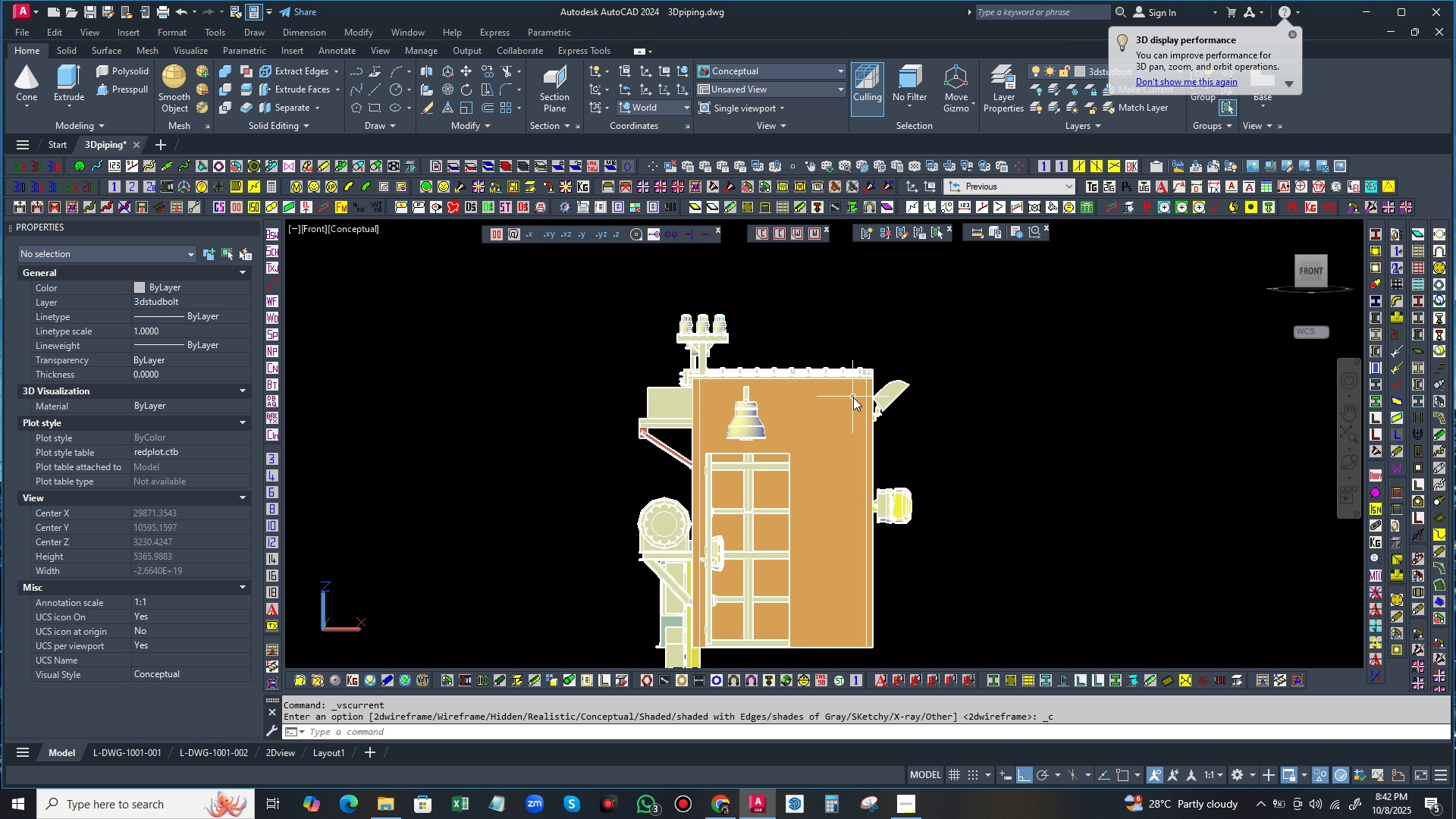 
right_click([955, 428])
 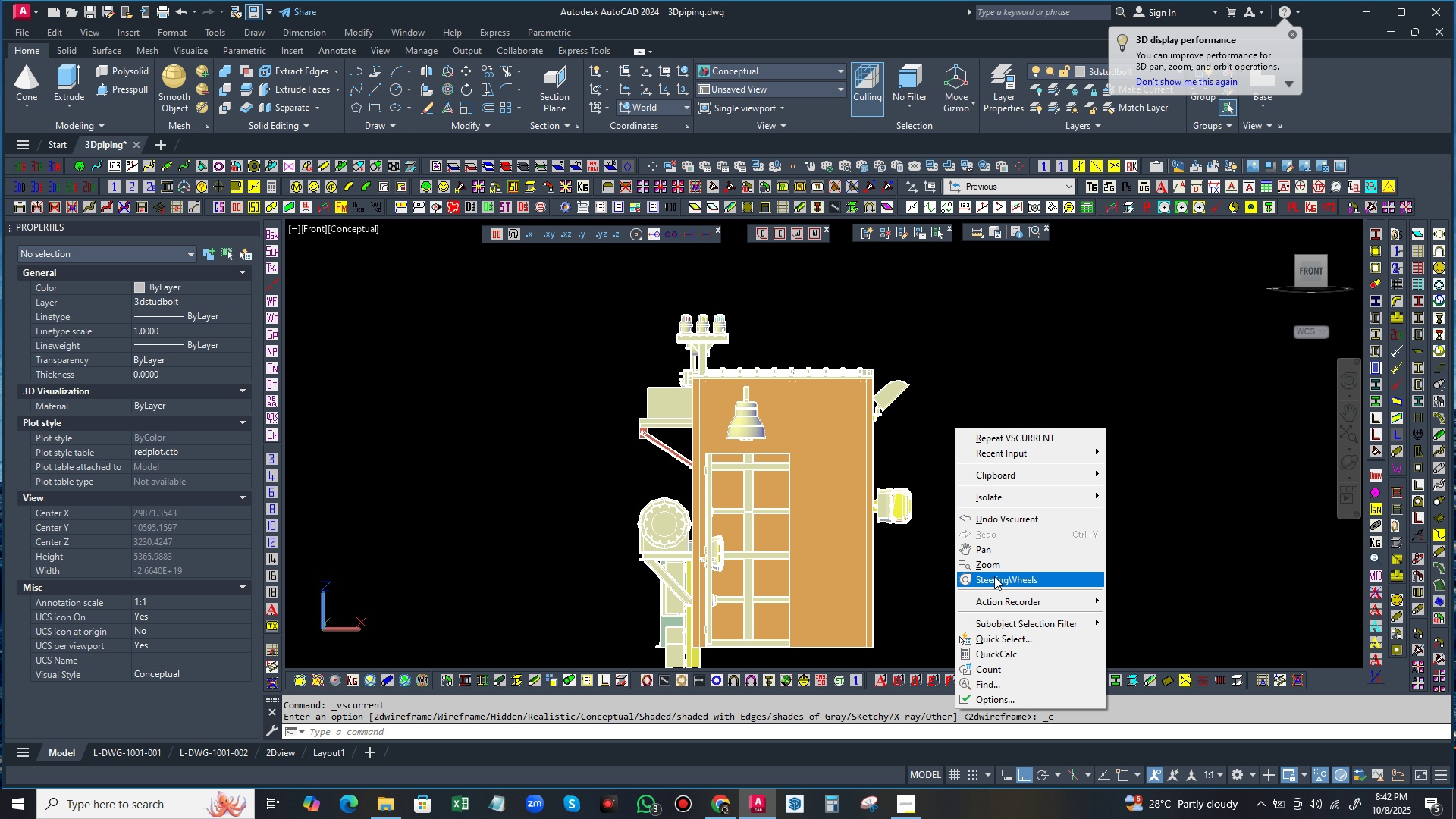 
left_click([995, 578])